 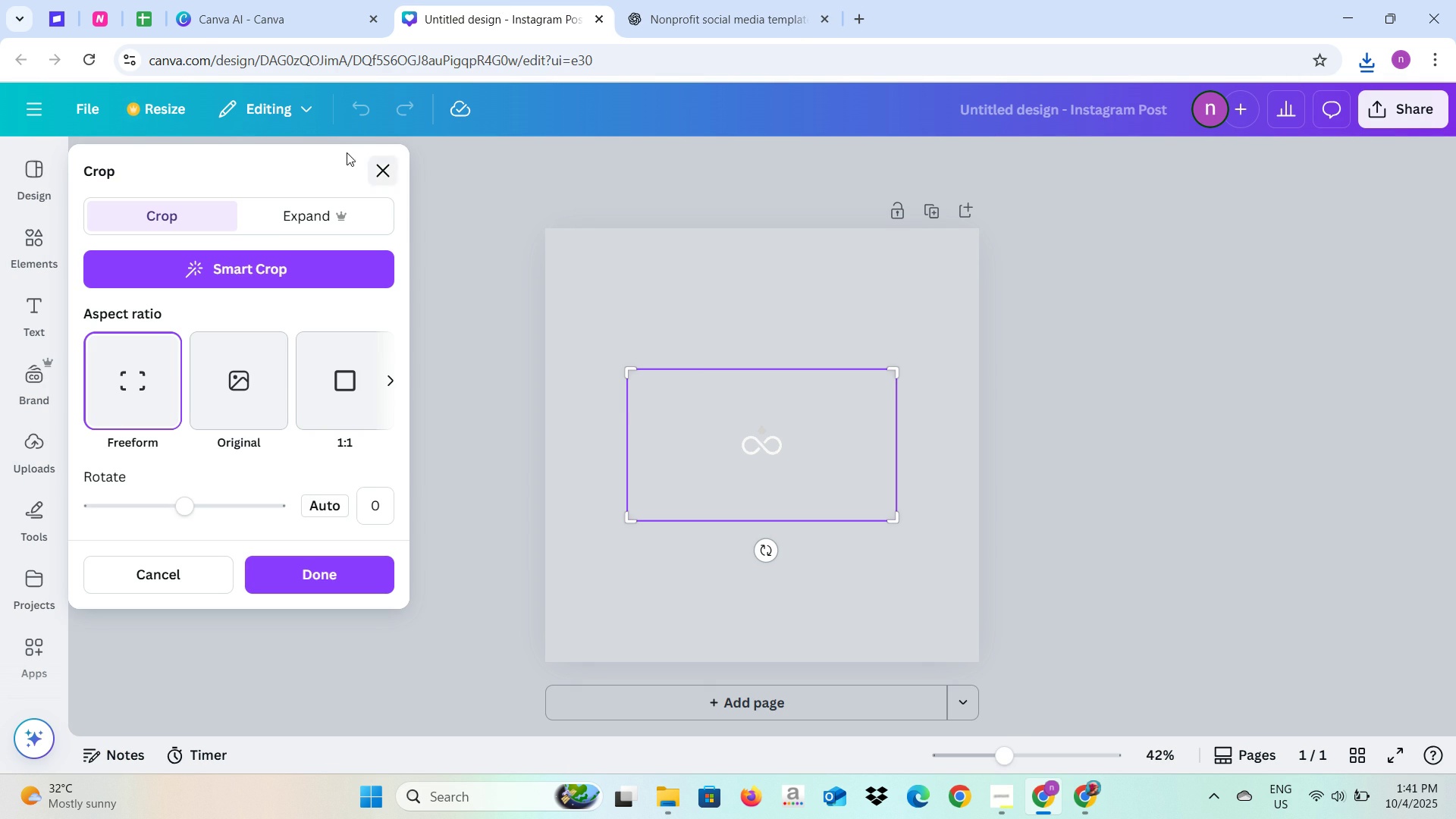 
left_click([384, 174])
 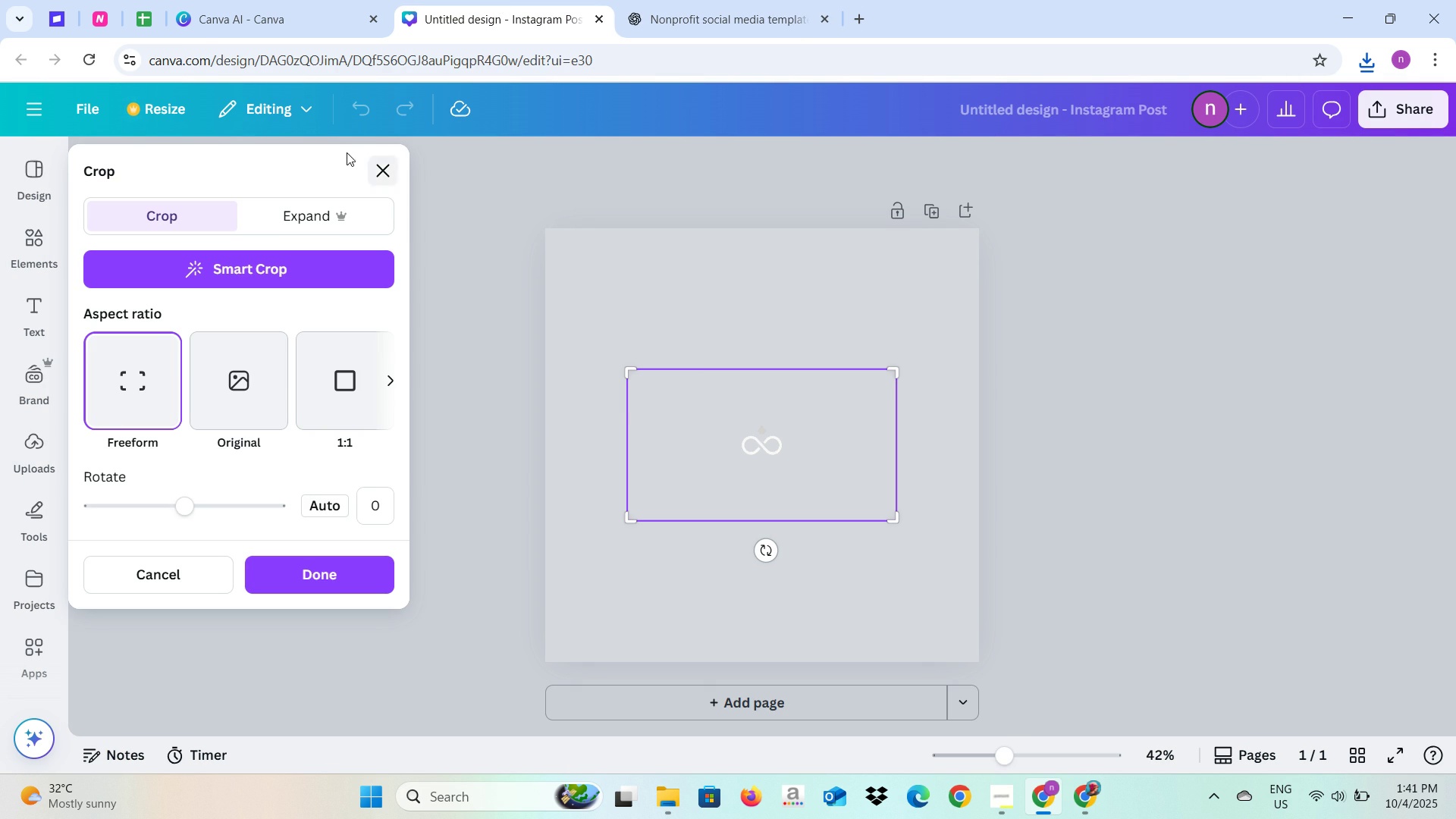 
left_click([376, 164])
 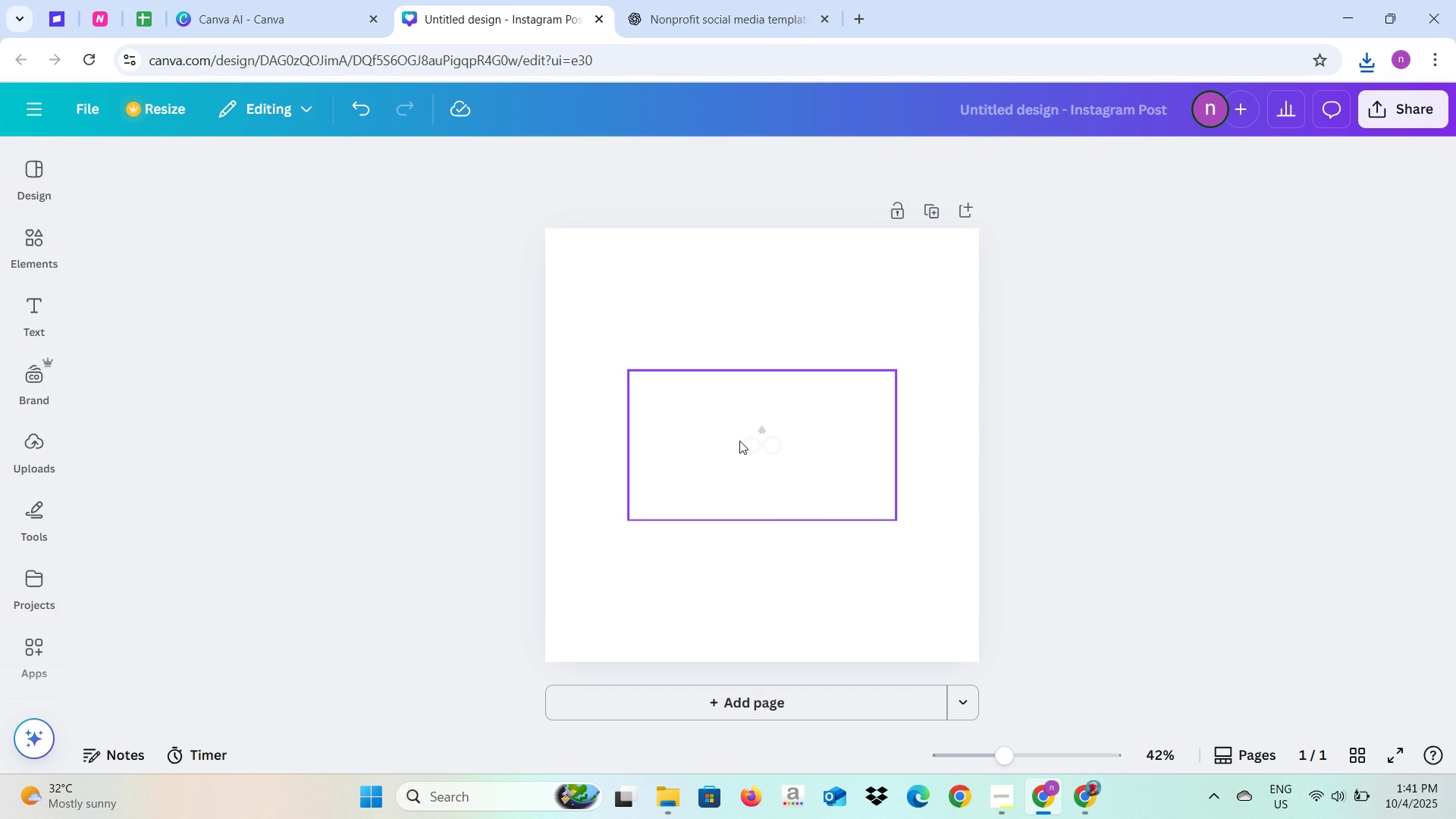 
left_click([739, 441])
 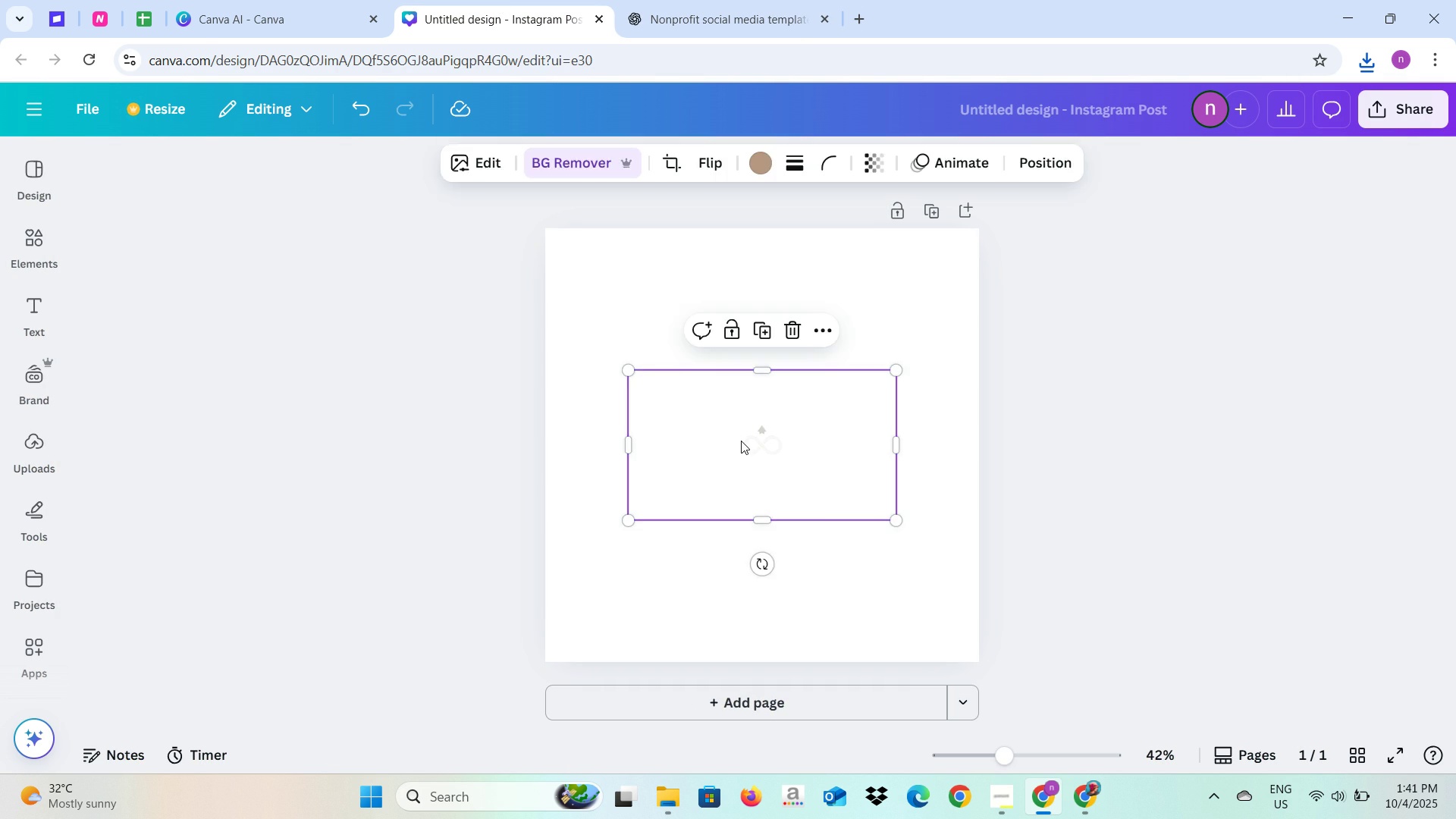 
key(Backspace)
 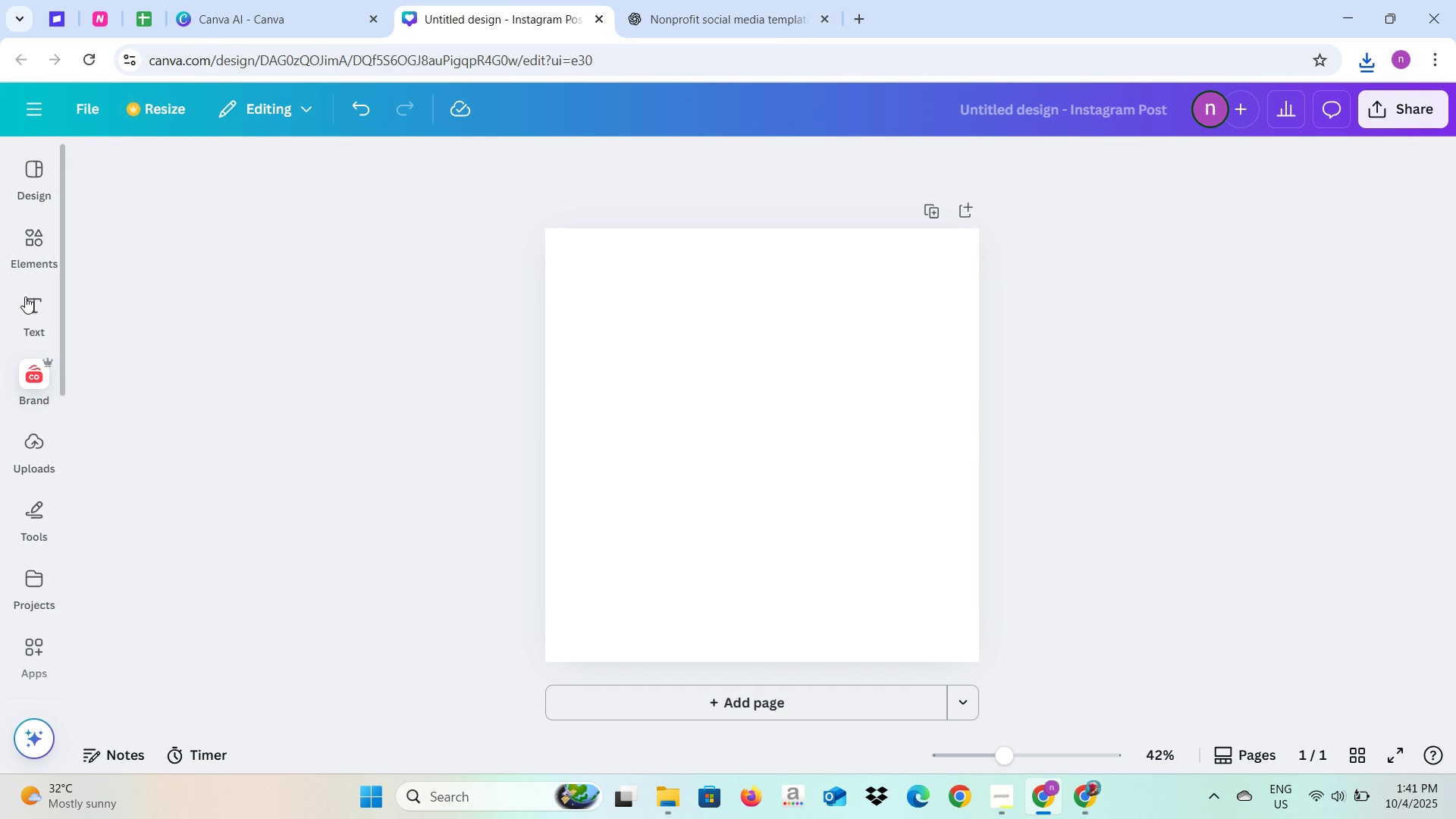 
left_click([37, 243])
 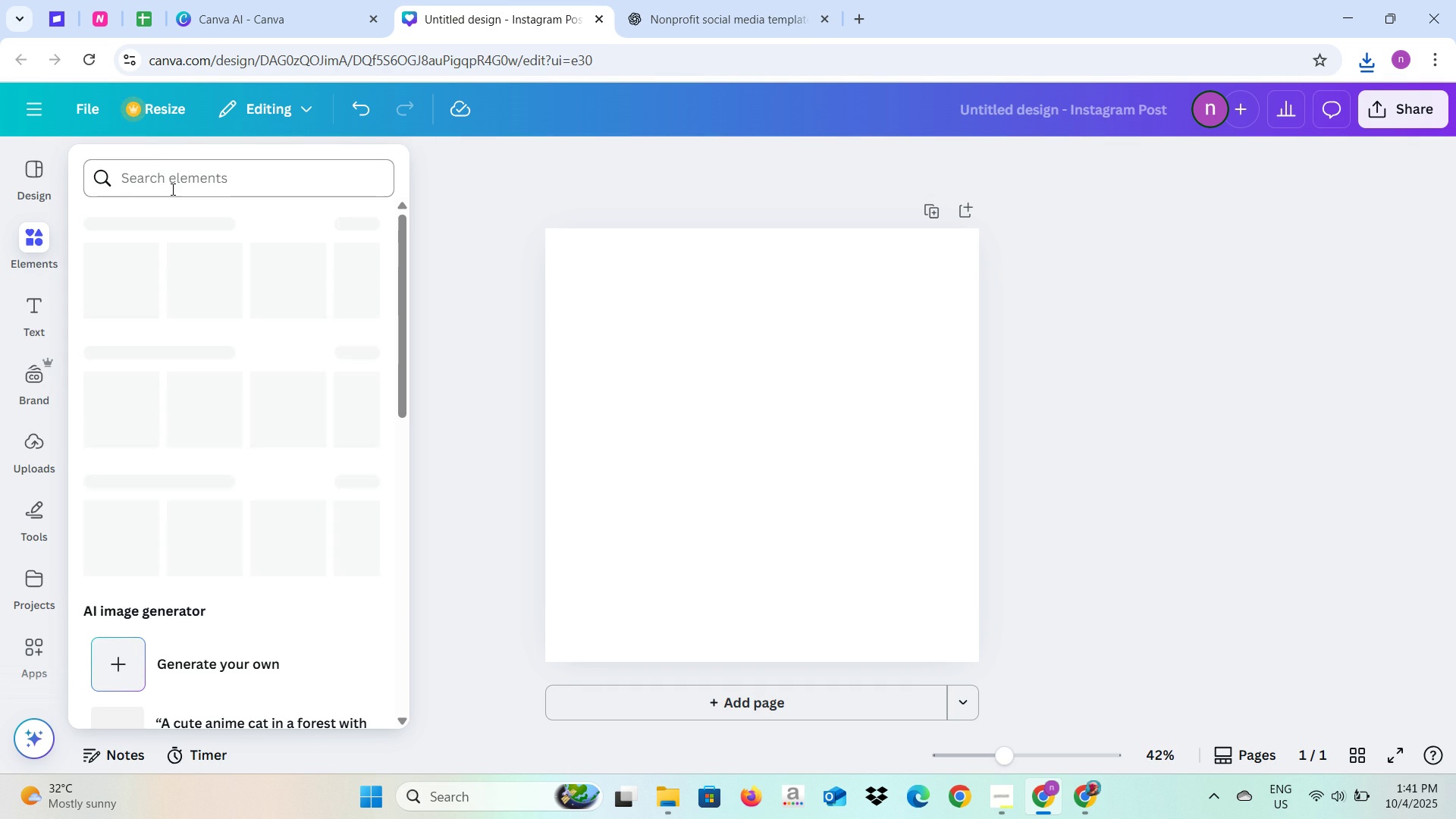 
left_click([171, 189])
 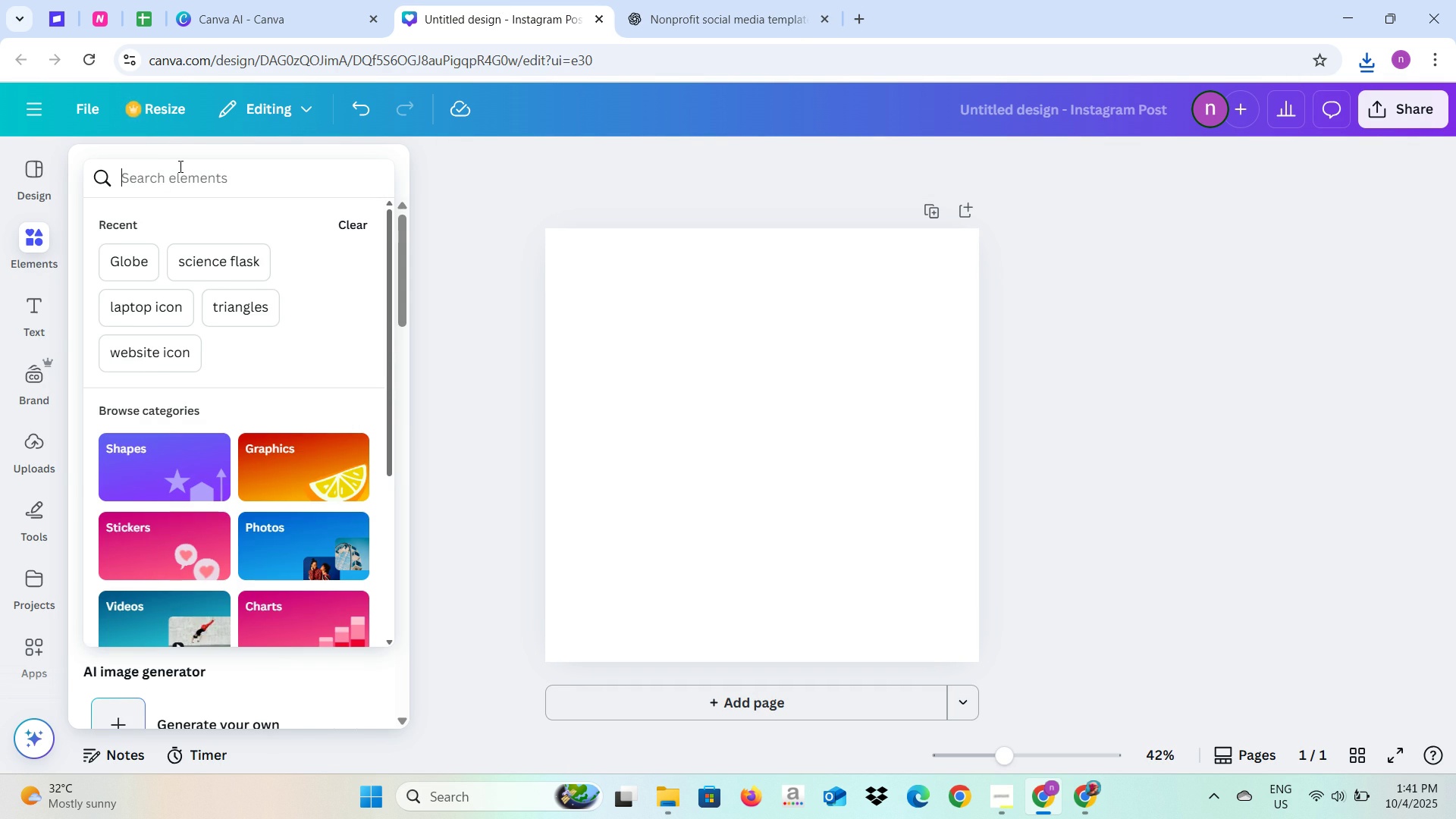 
type(Infinite)
 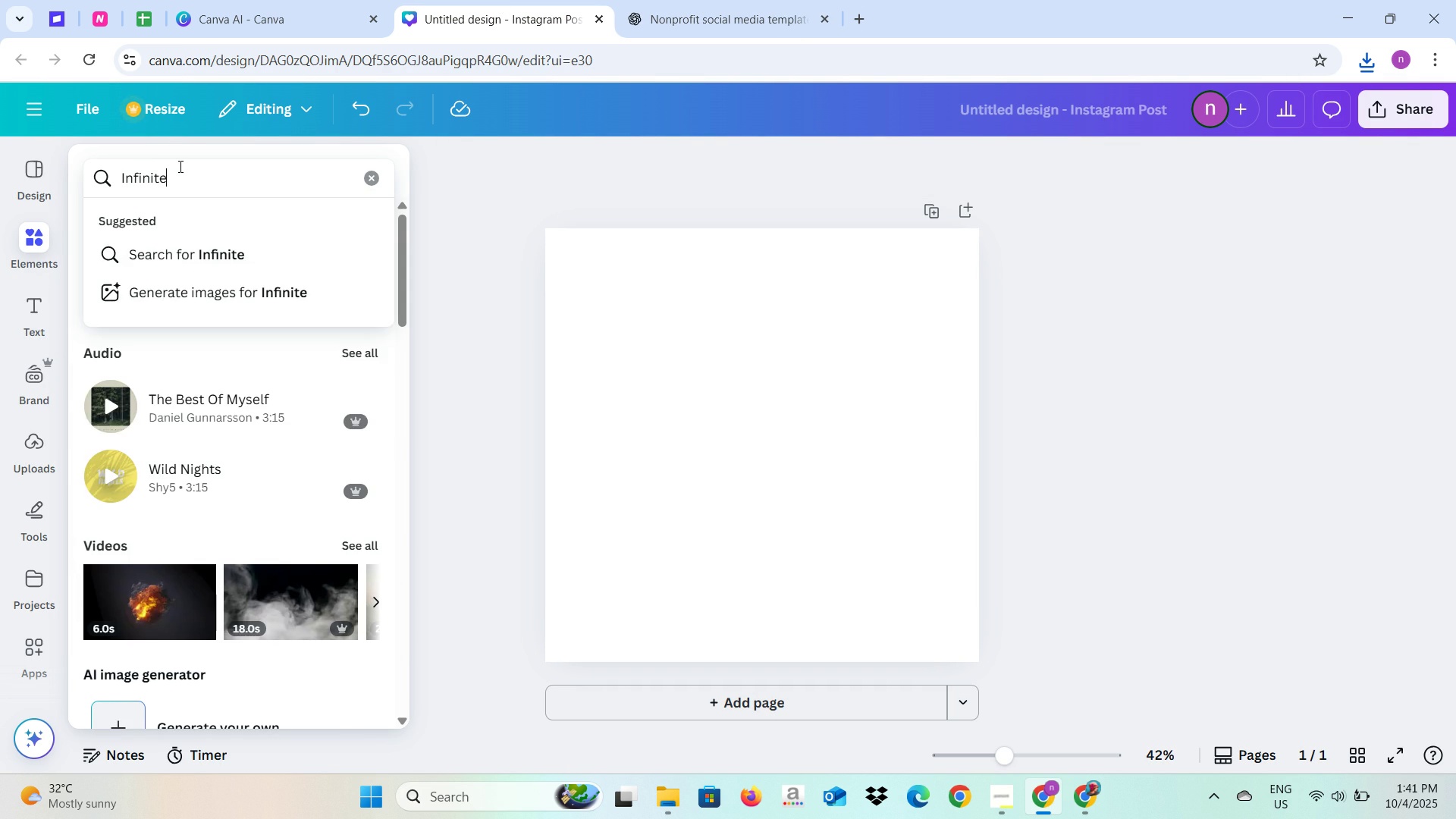 
key(Enter)
 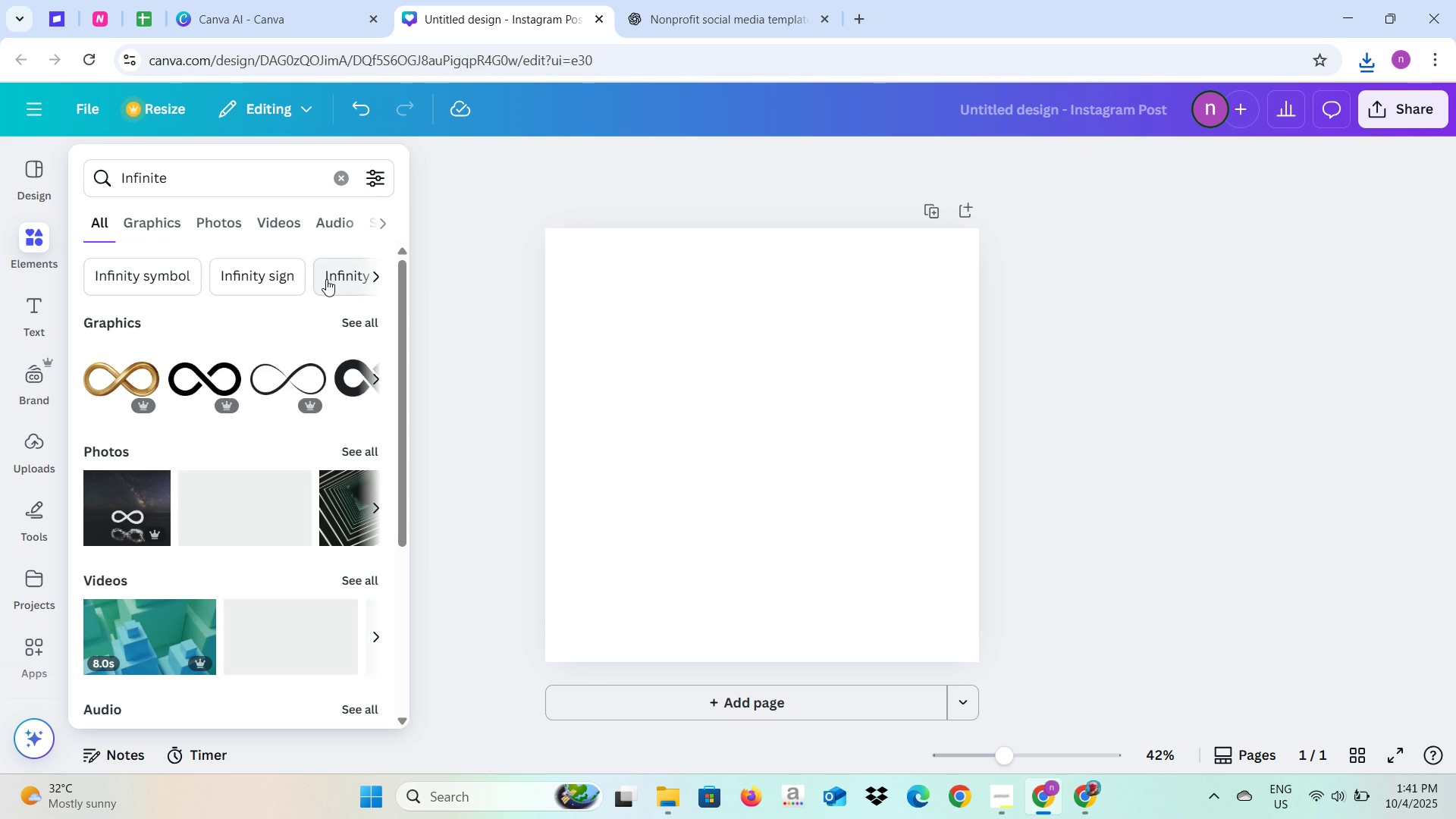 
wait(8.59)
 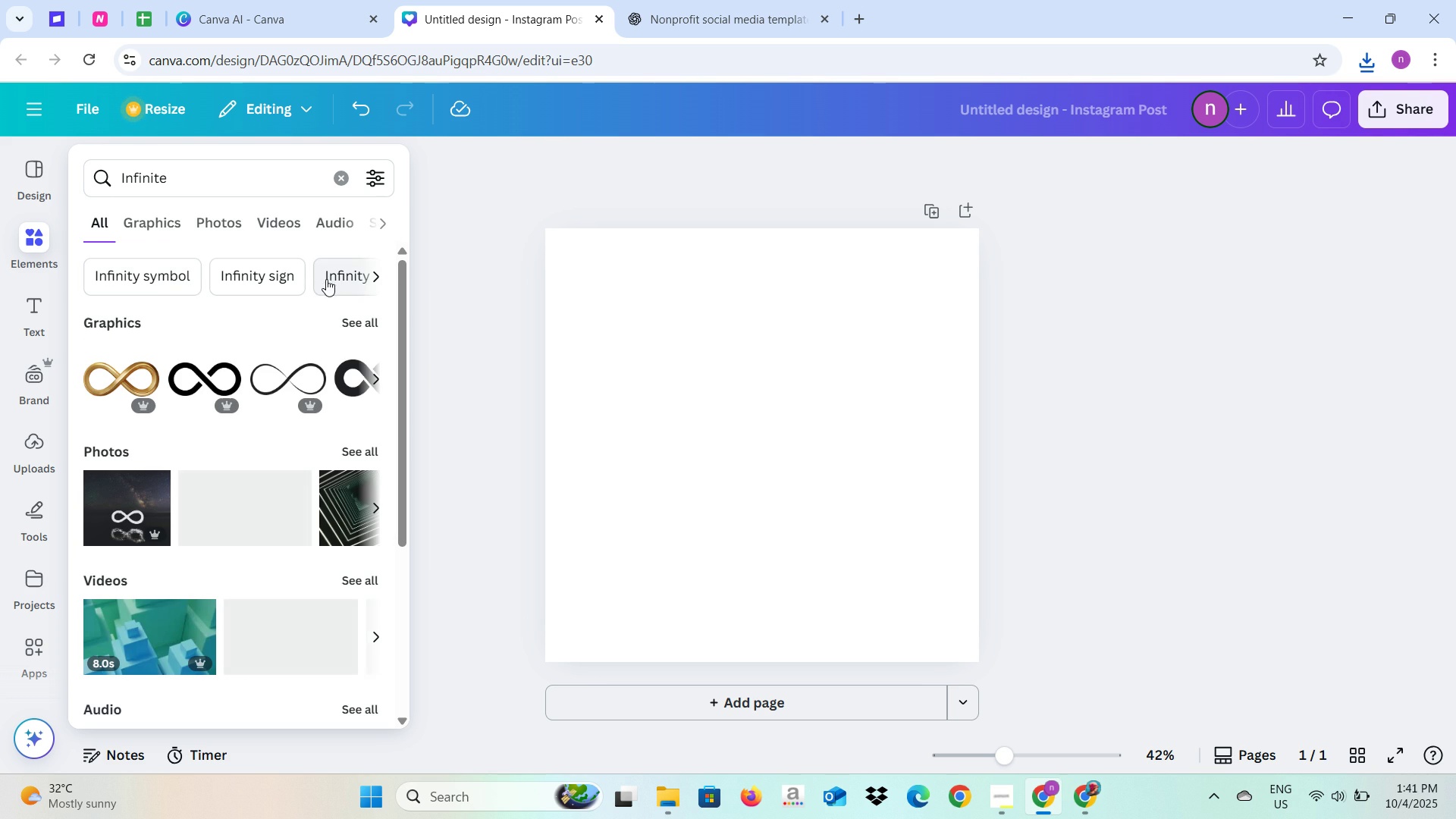 
left_click([372, 375])
 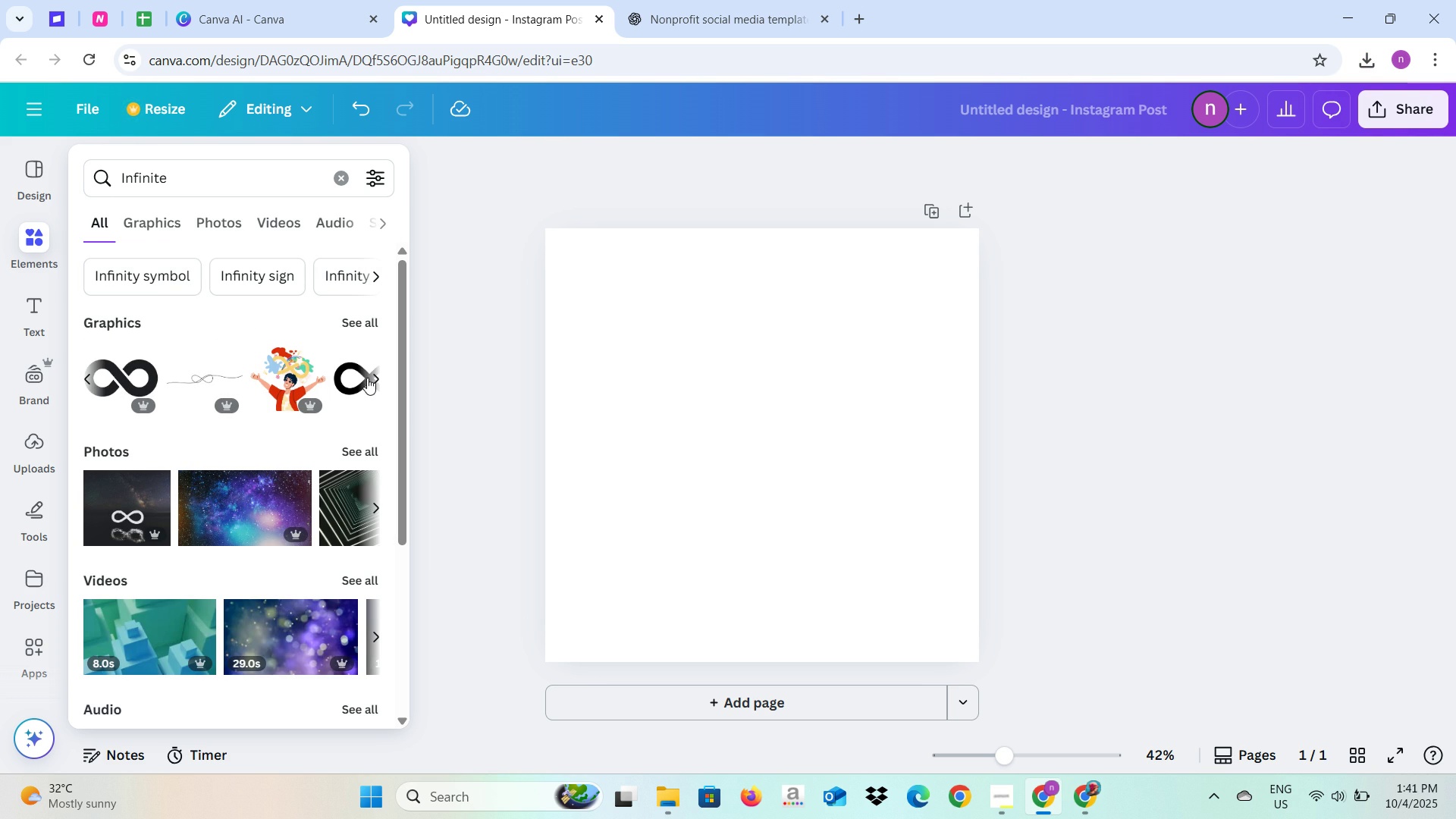 
left_click([374, 375])
 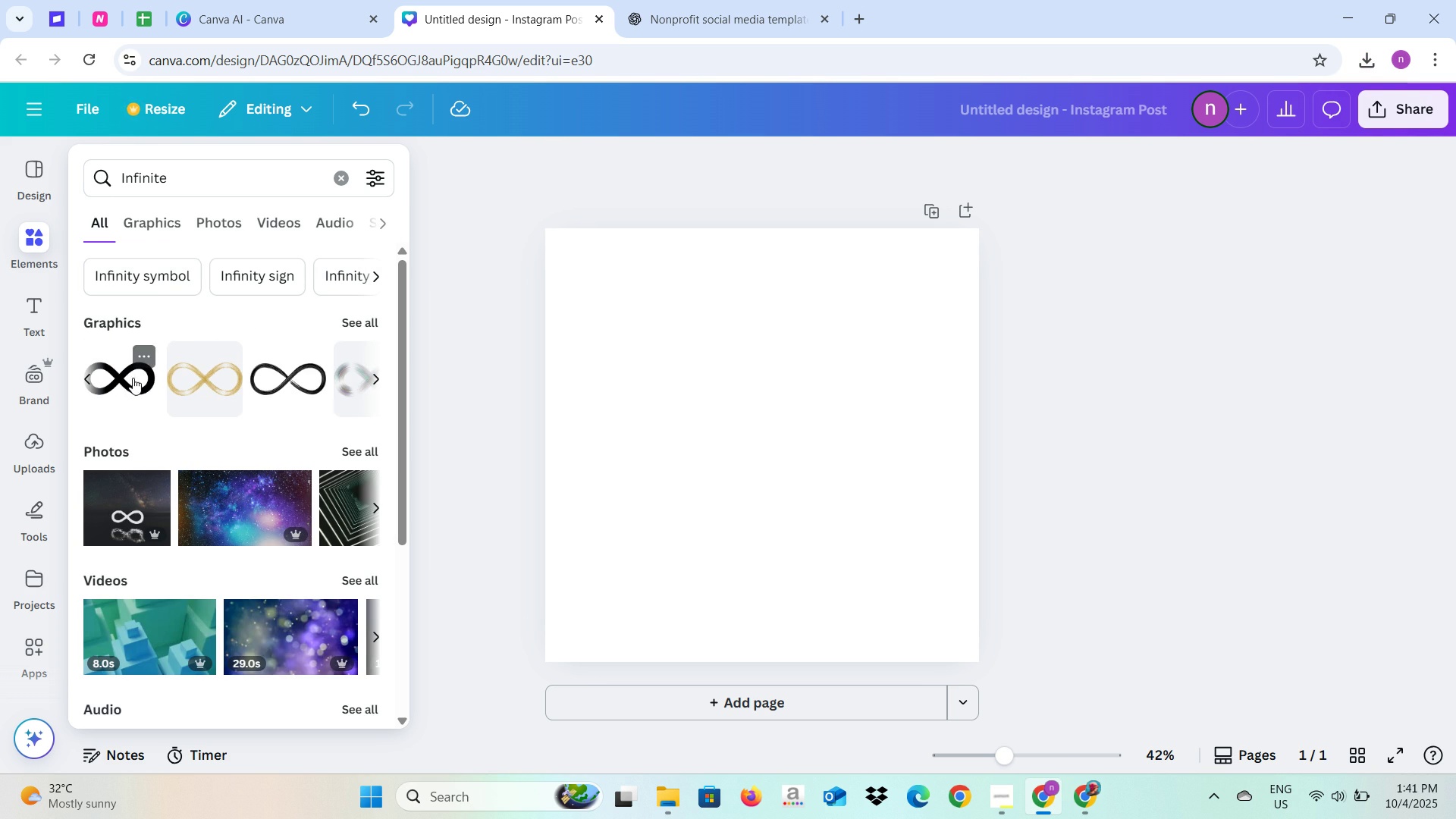 
left_click([90, 384])
 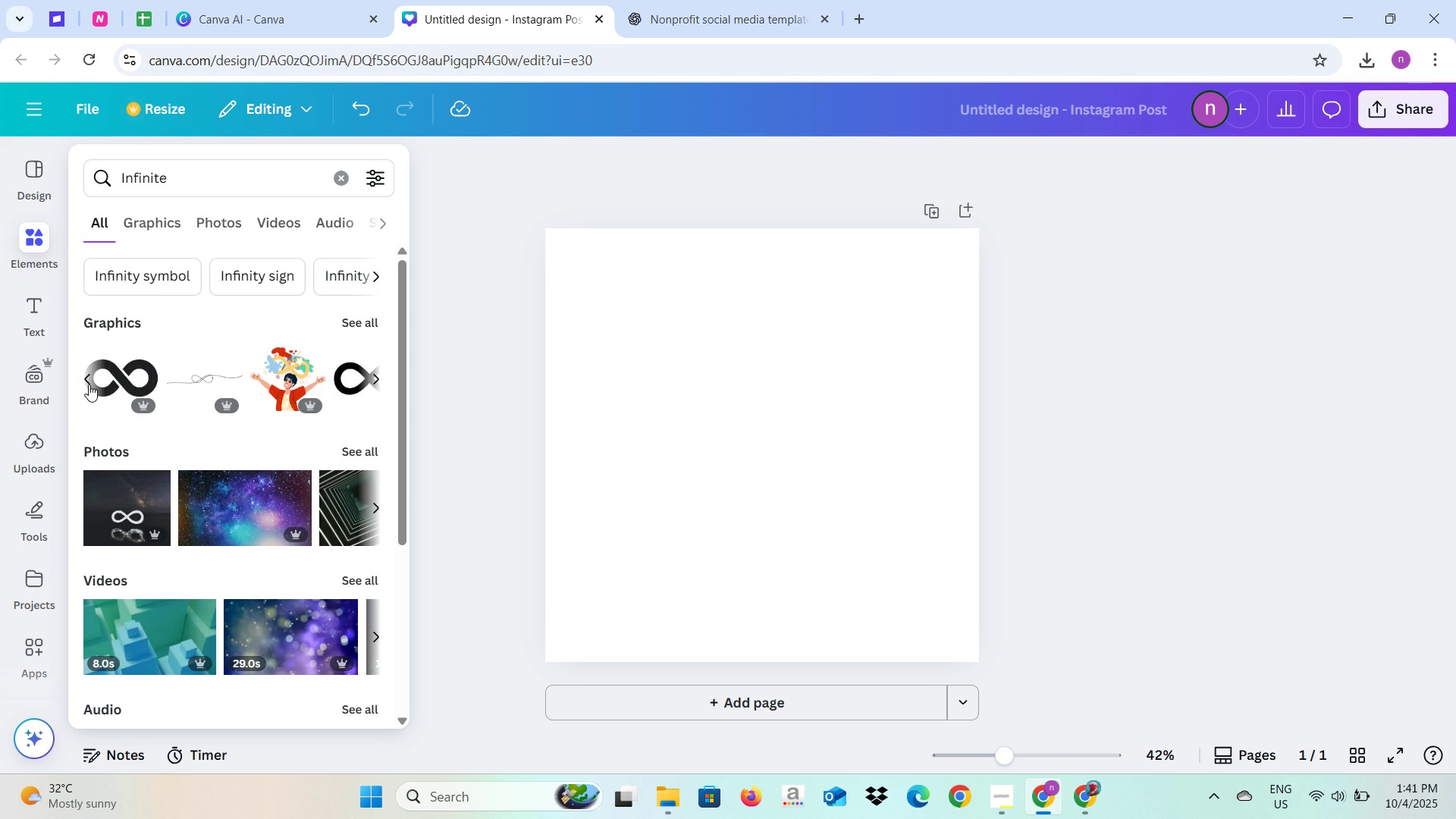 
left_click([89, 384])
 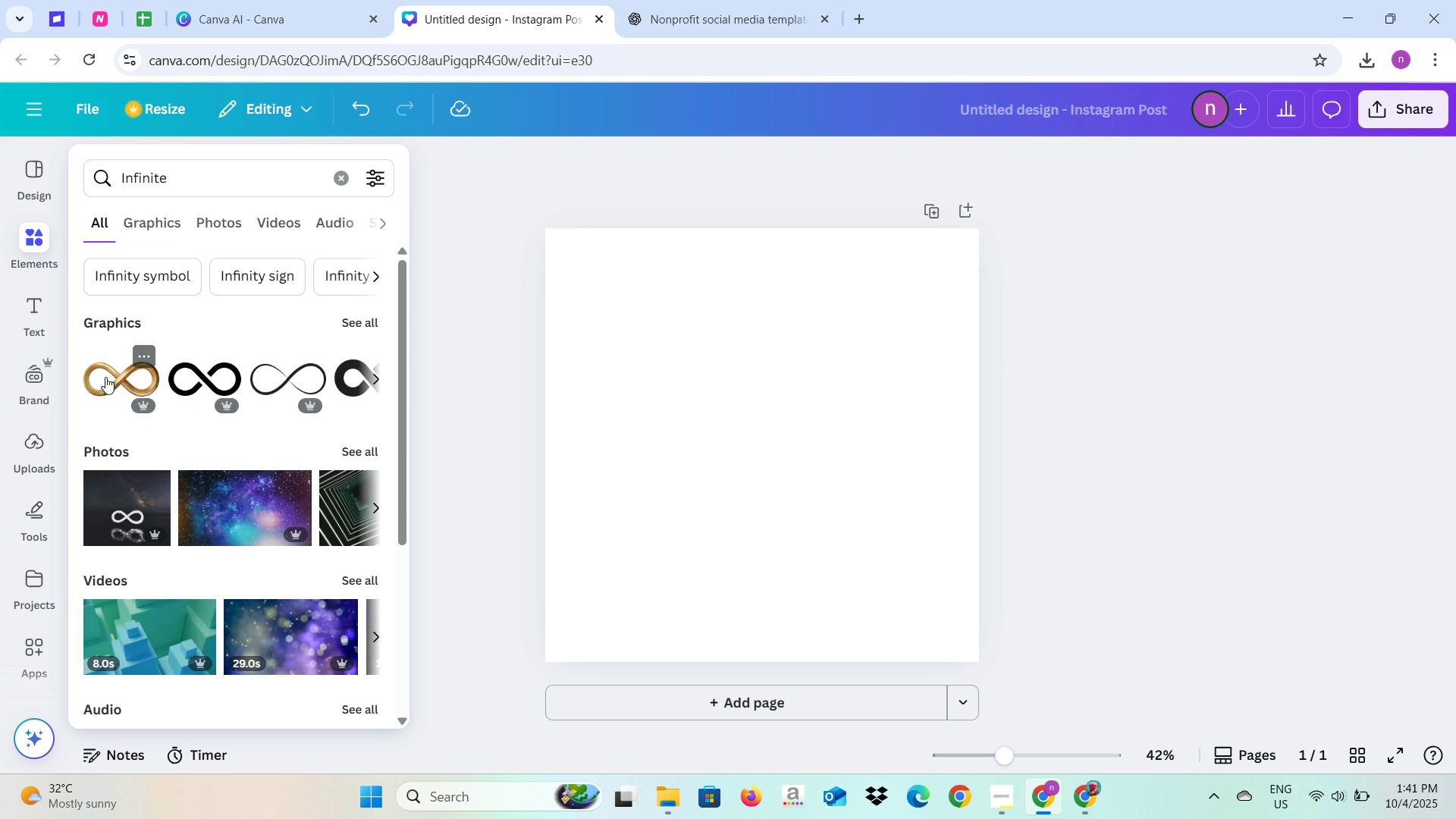 
left_click([106, 377])